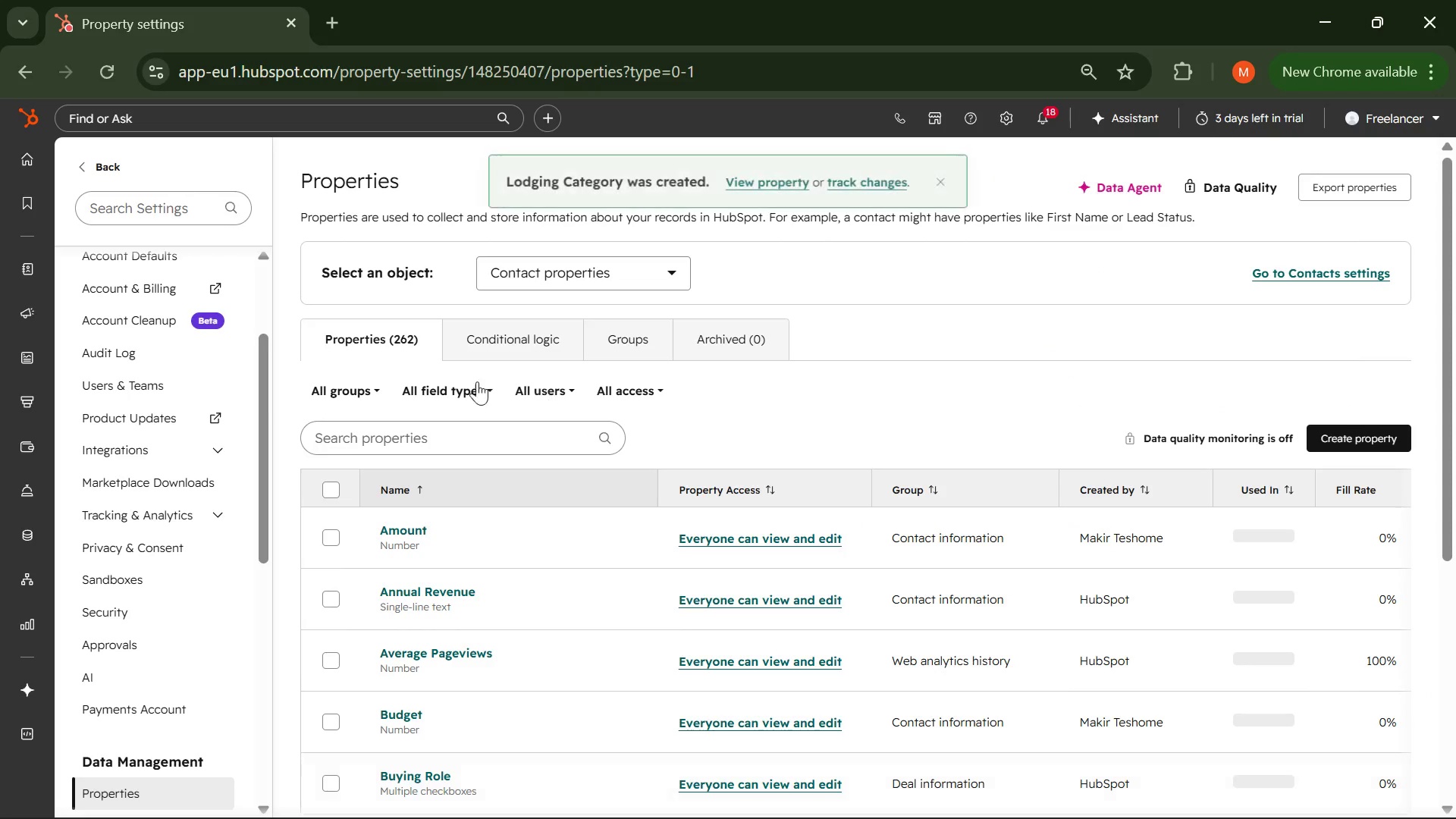 
left_click([441, 445])
 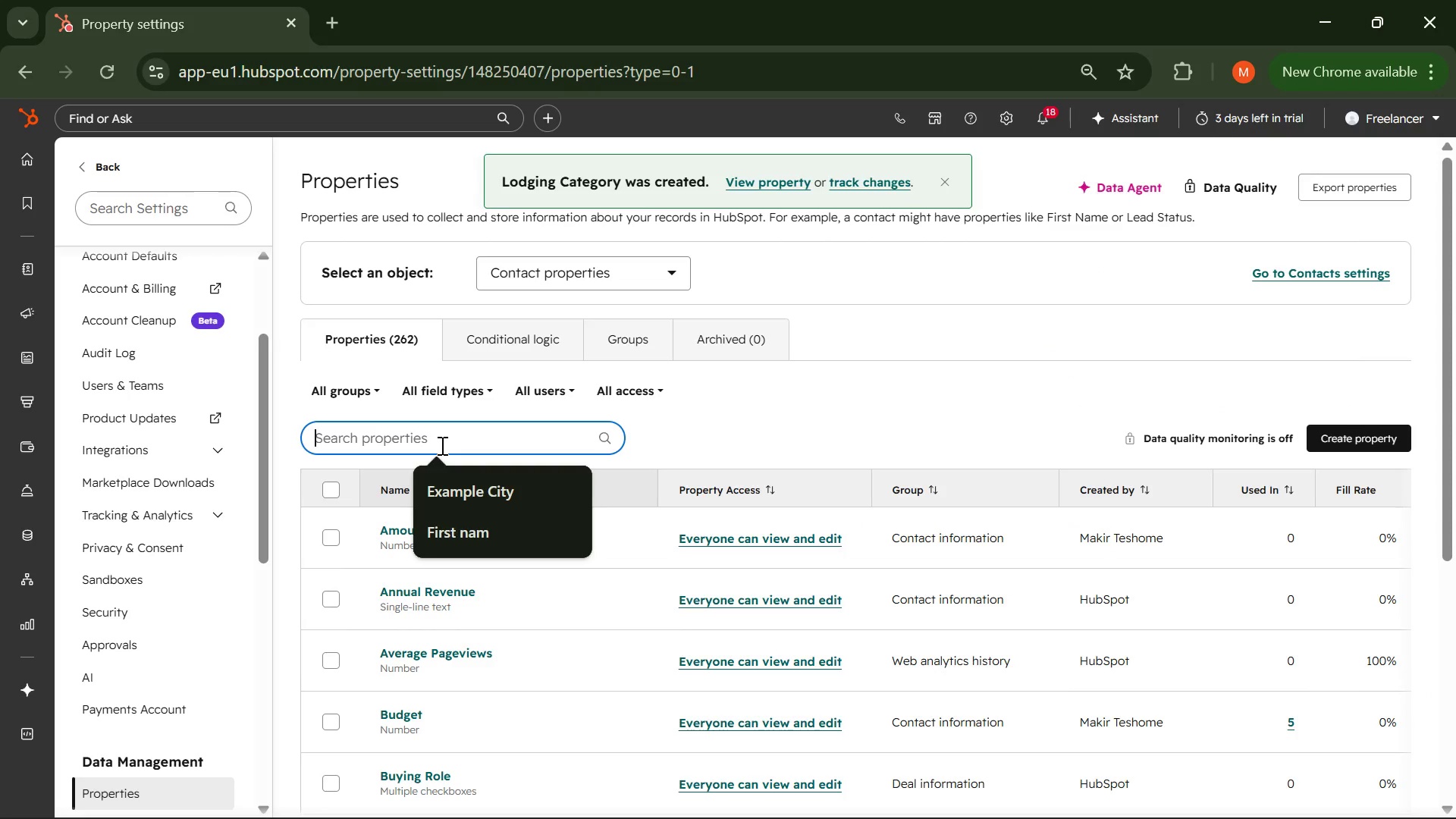 
type(Lodgi)
 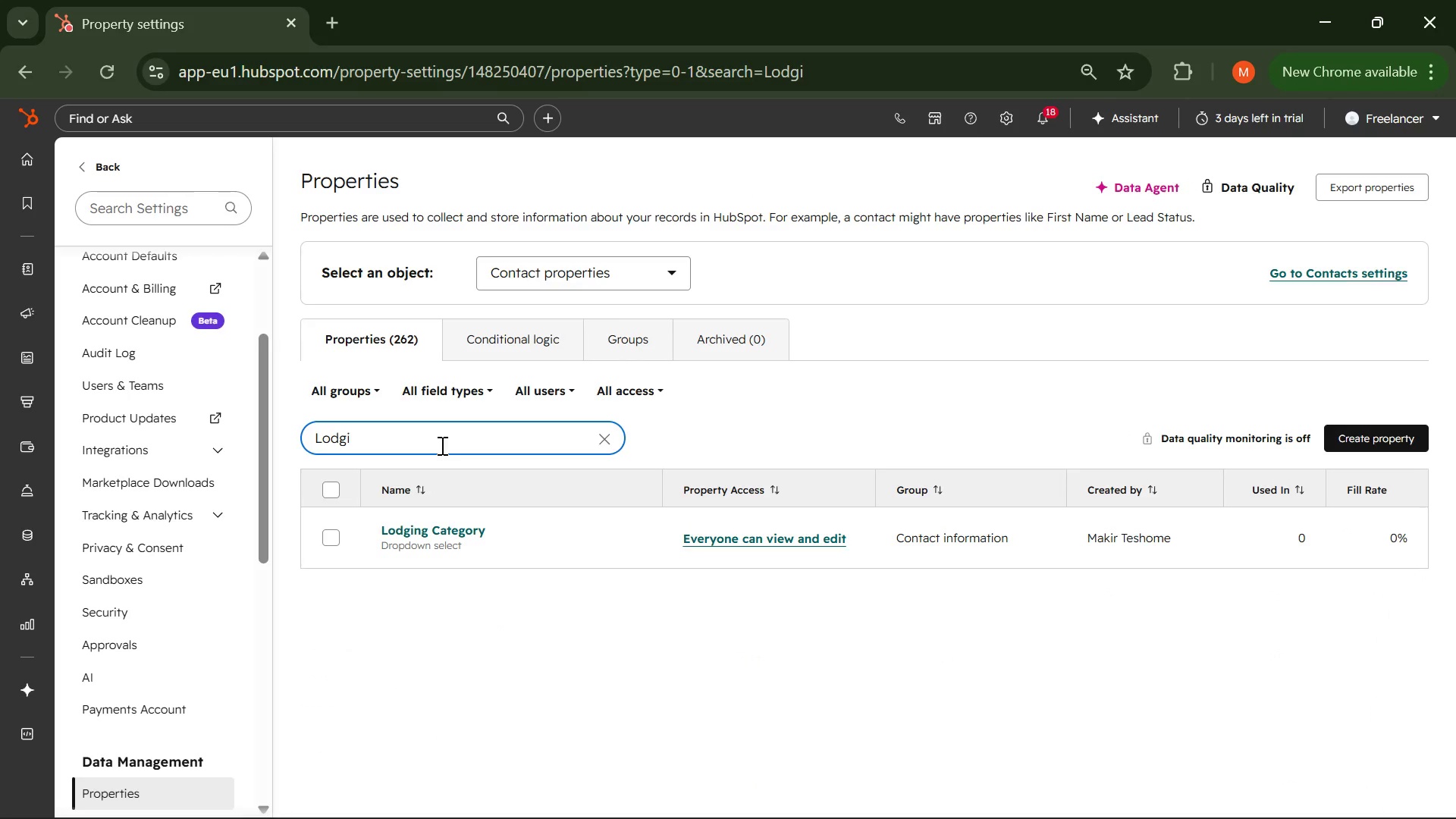 
hold_key(key=Backspace, duration=0.94)
 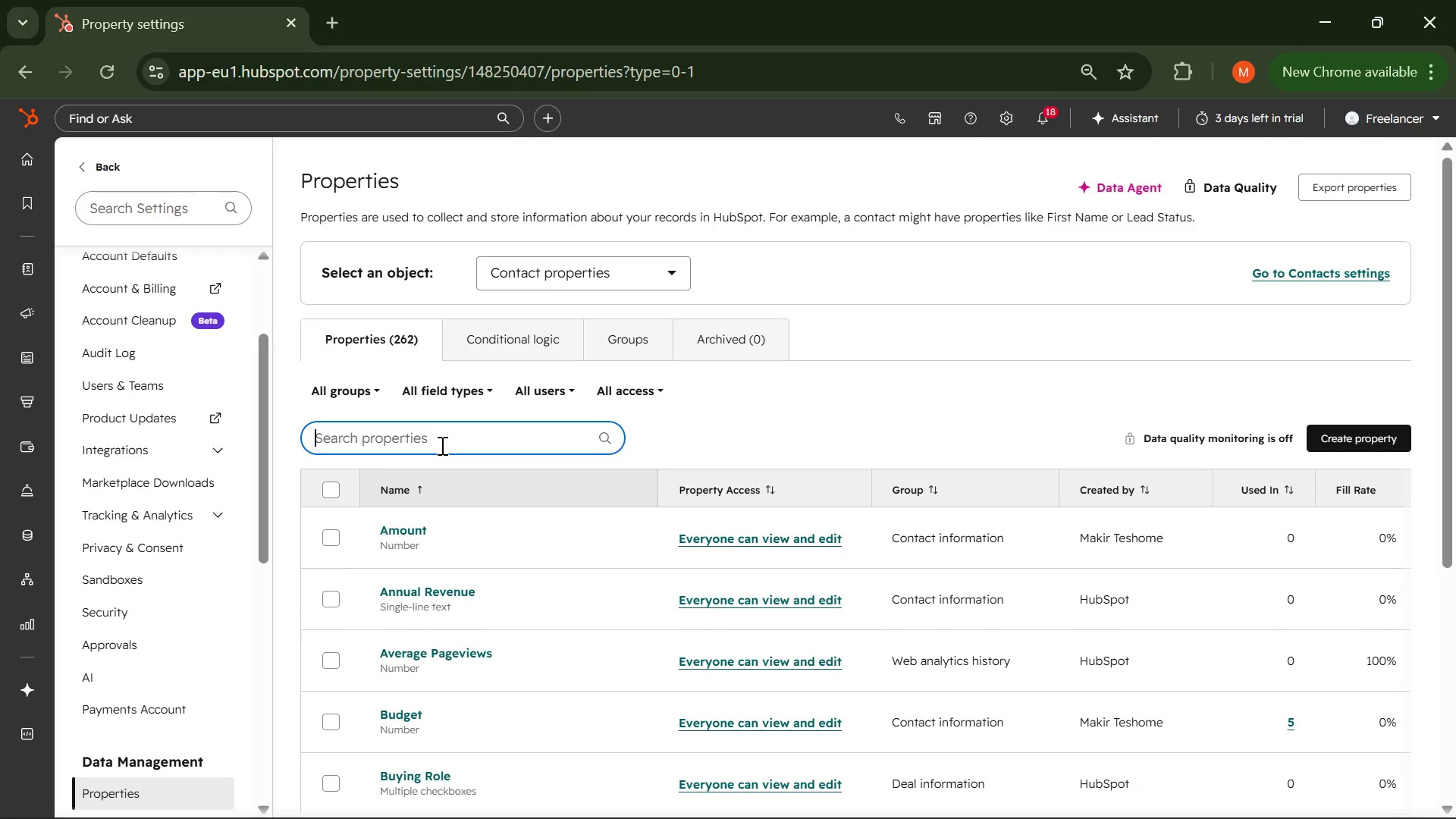 
wait(302.97)
 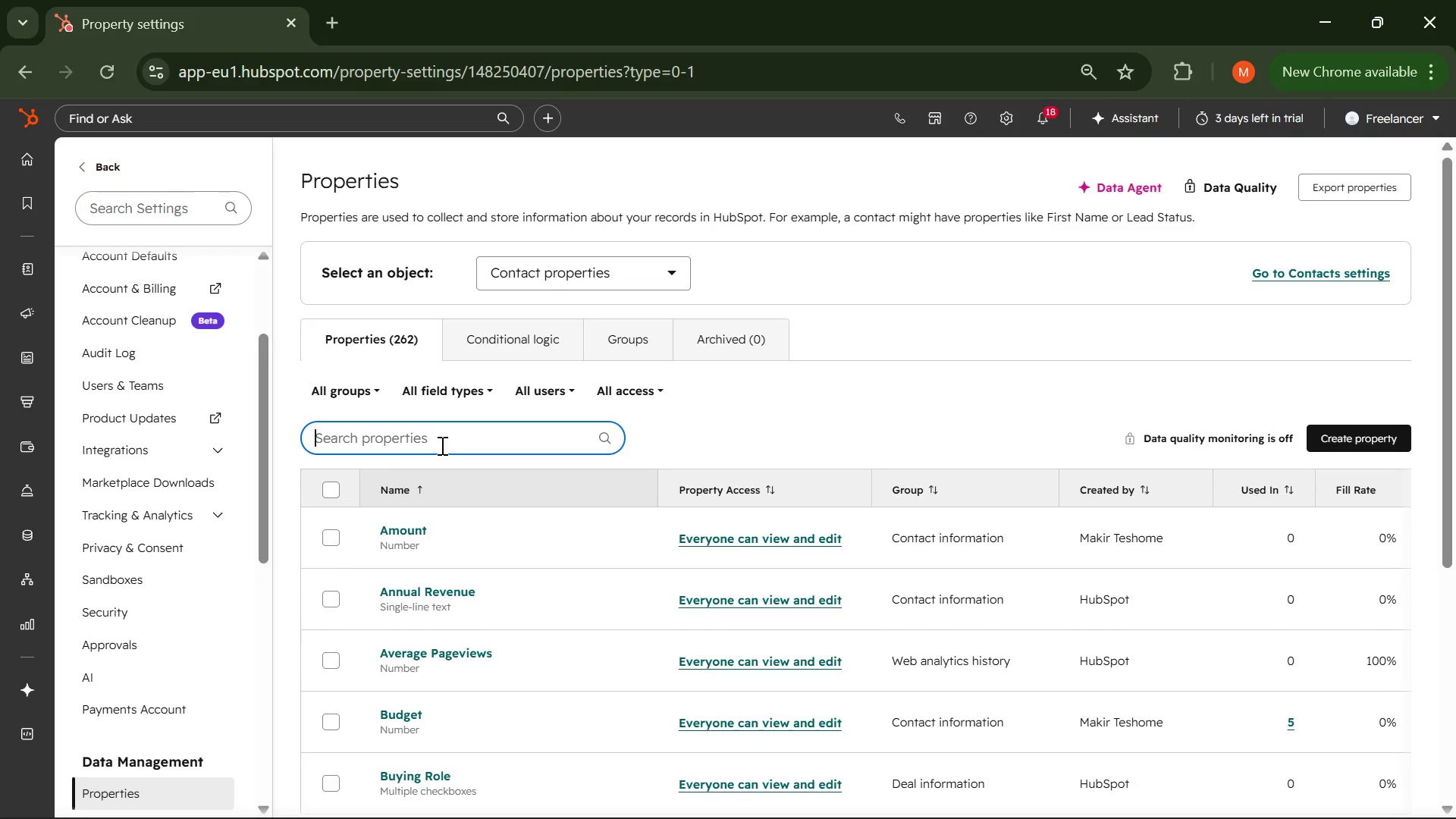 
scroll: coordinate [445, 447], scroll_direction: down, amount: 2.0
 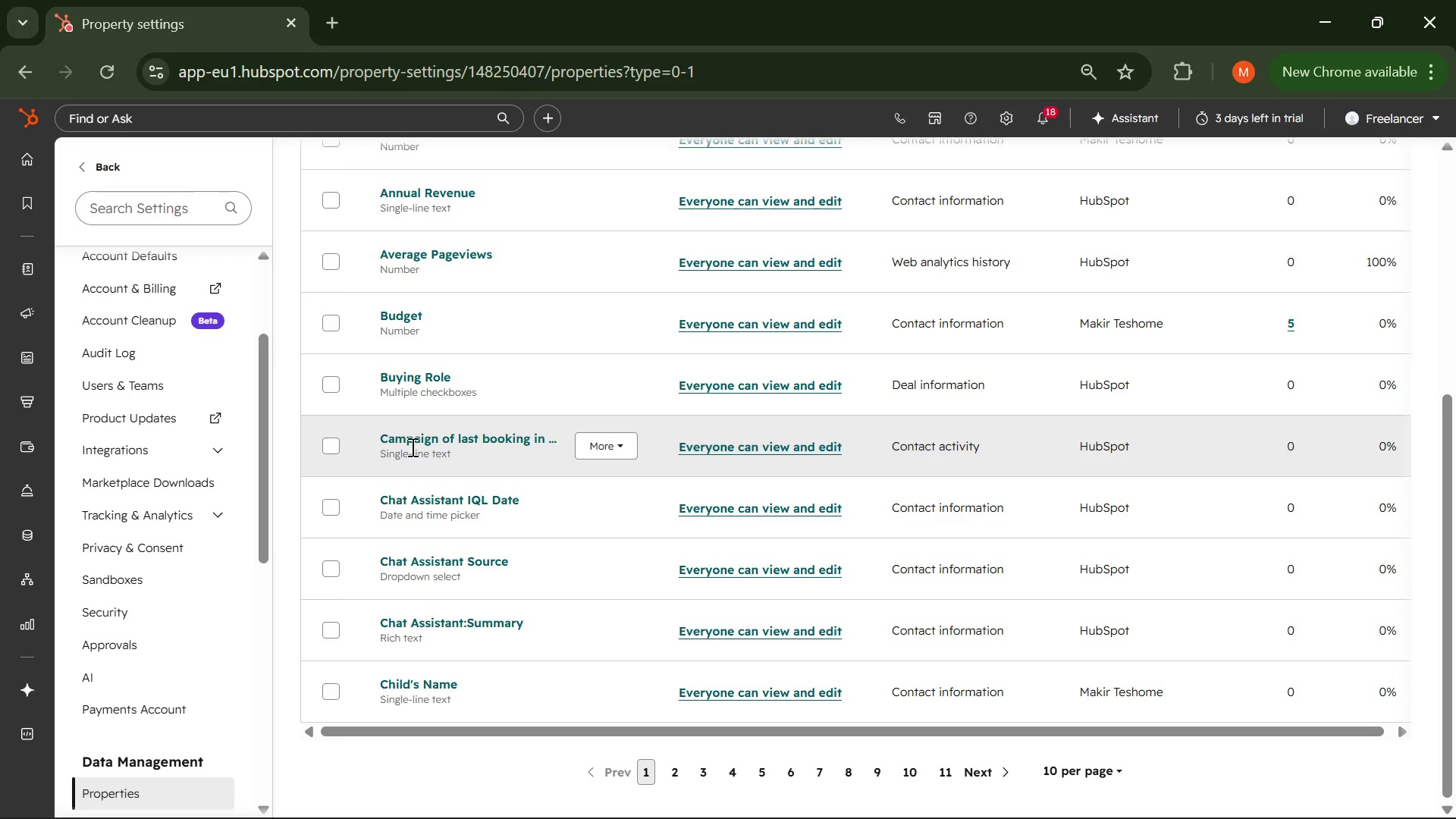 
wait(18.81)
 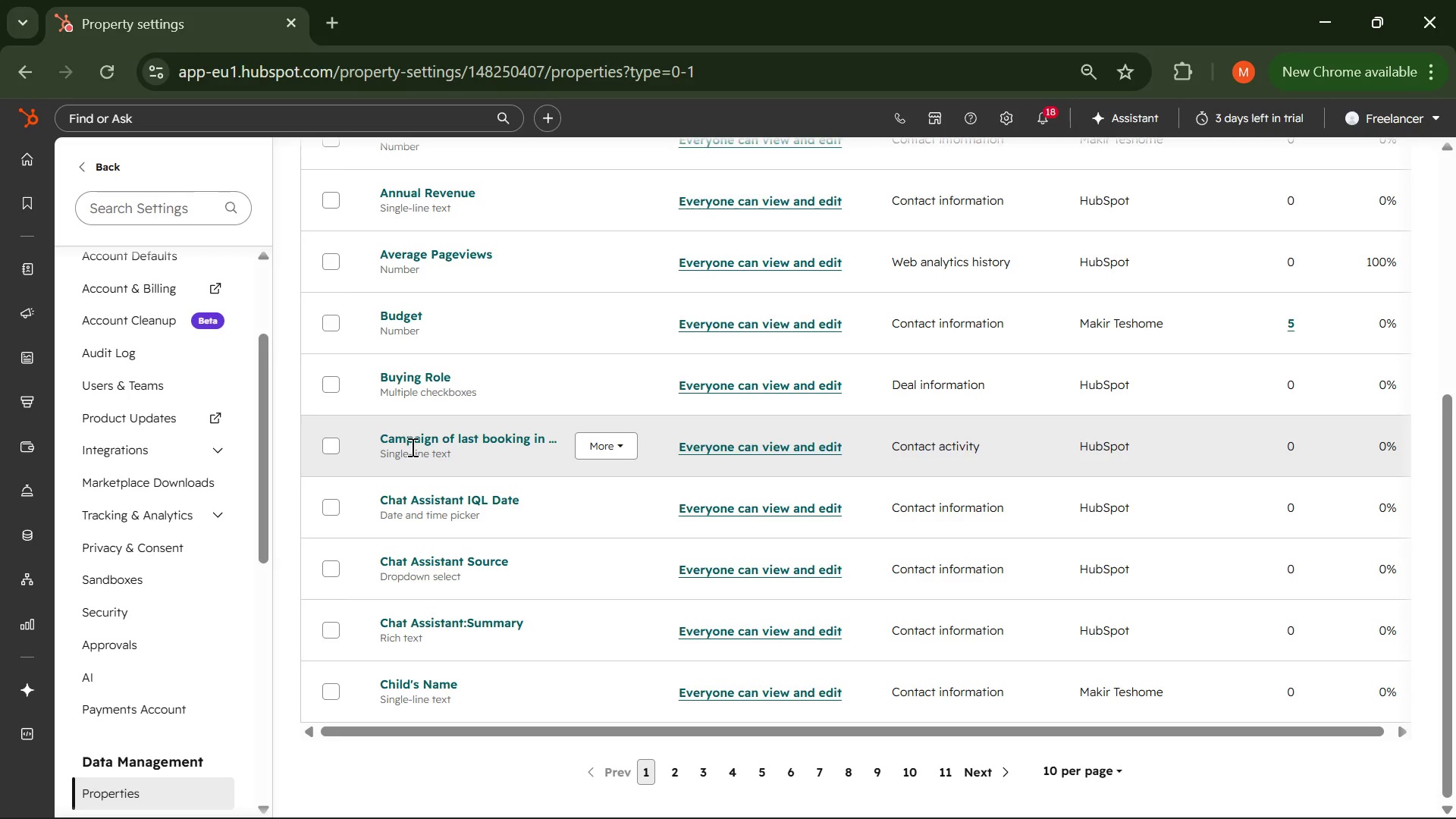 
scroll: coordinate [422, 451], scroll_direction: down, amount: 2.0
 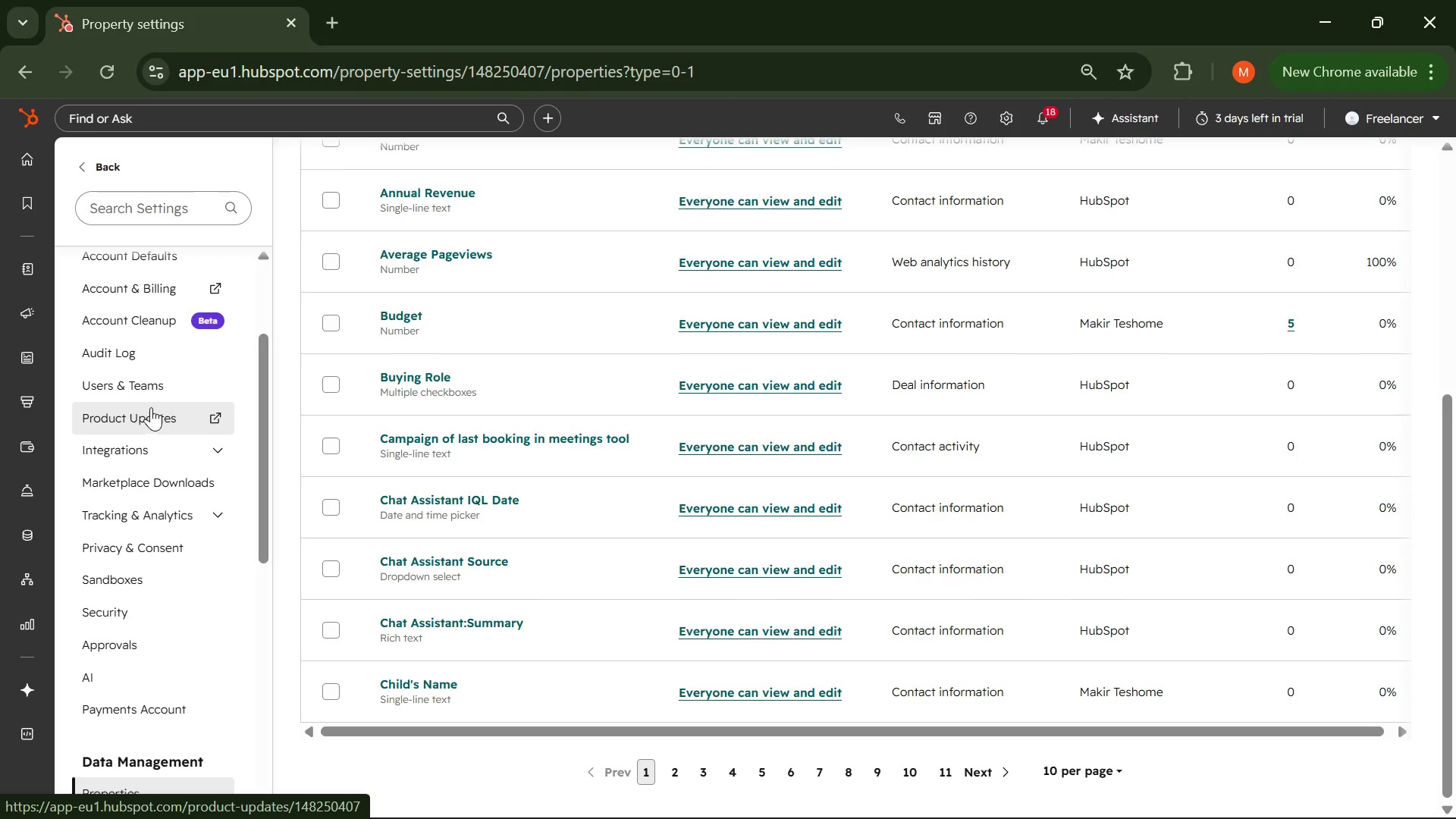 
scroll: coordinate [156, 403], scroll_direction: up, amount: 4.0
 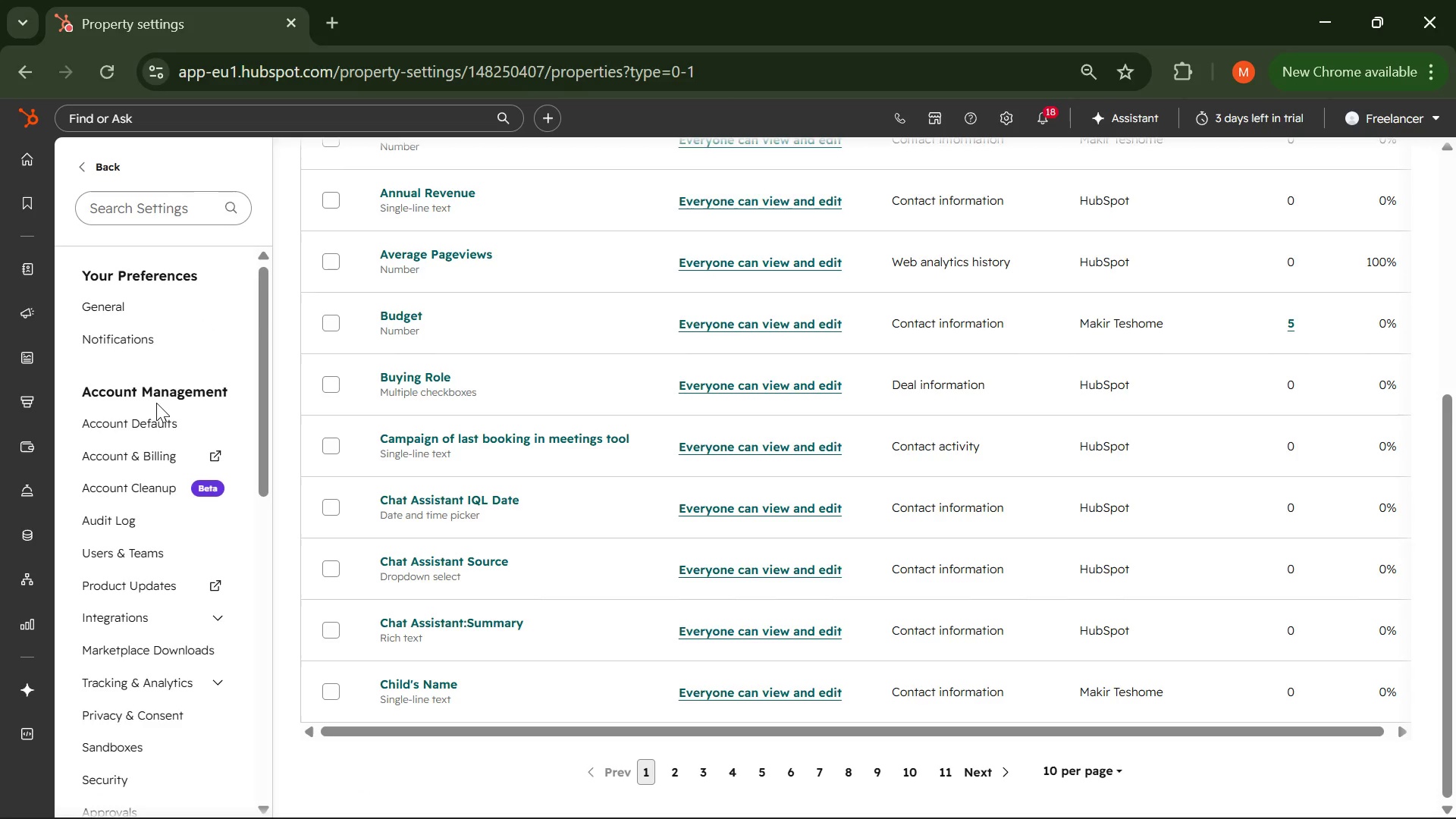 
scroll: coordinate [156, 403], scroll_direction: down, amount: 10.0
 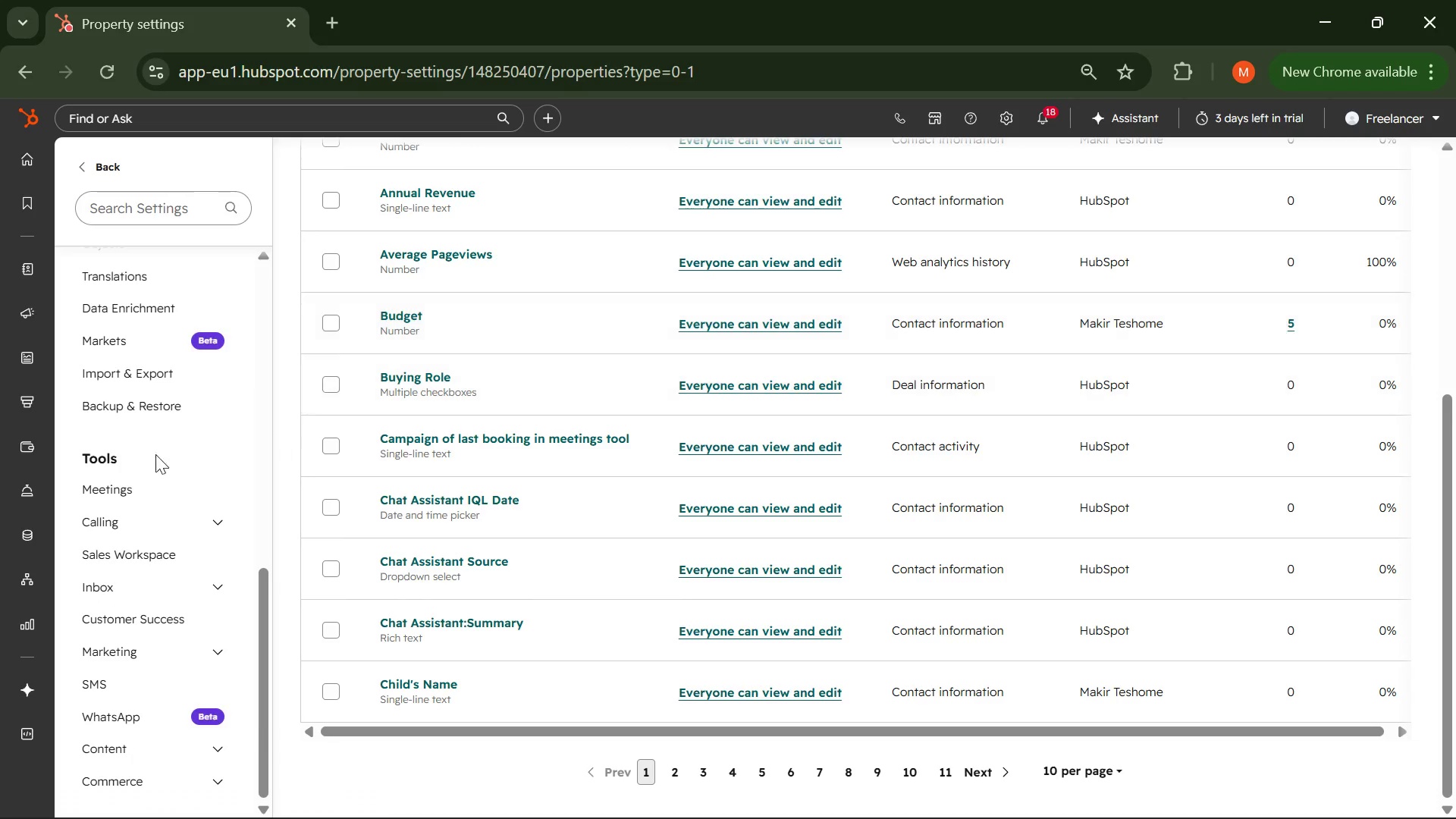 
scroll: coordinate [99, 466], scroll_direction: up, amount: 1.0
 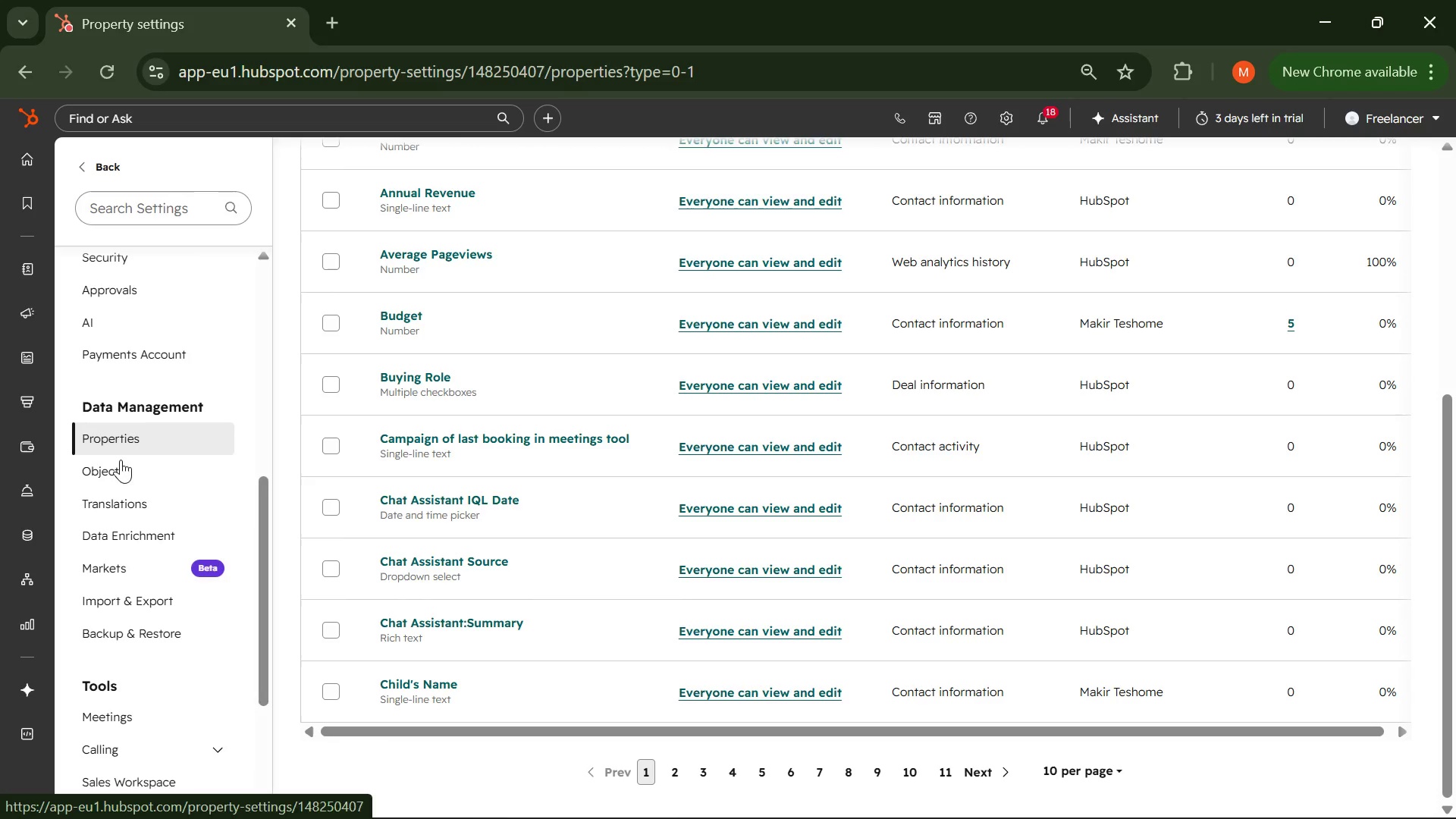 
left_click([116, 469])
 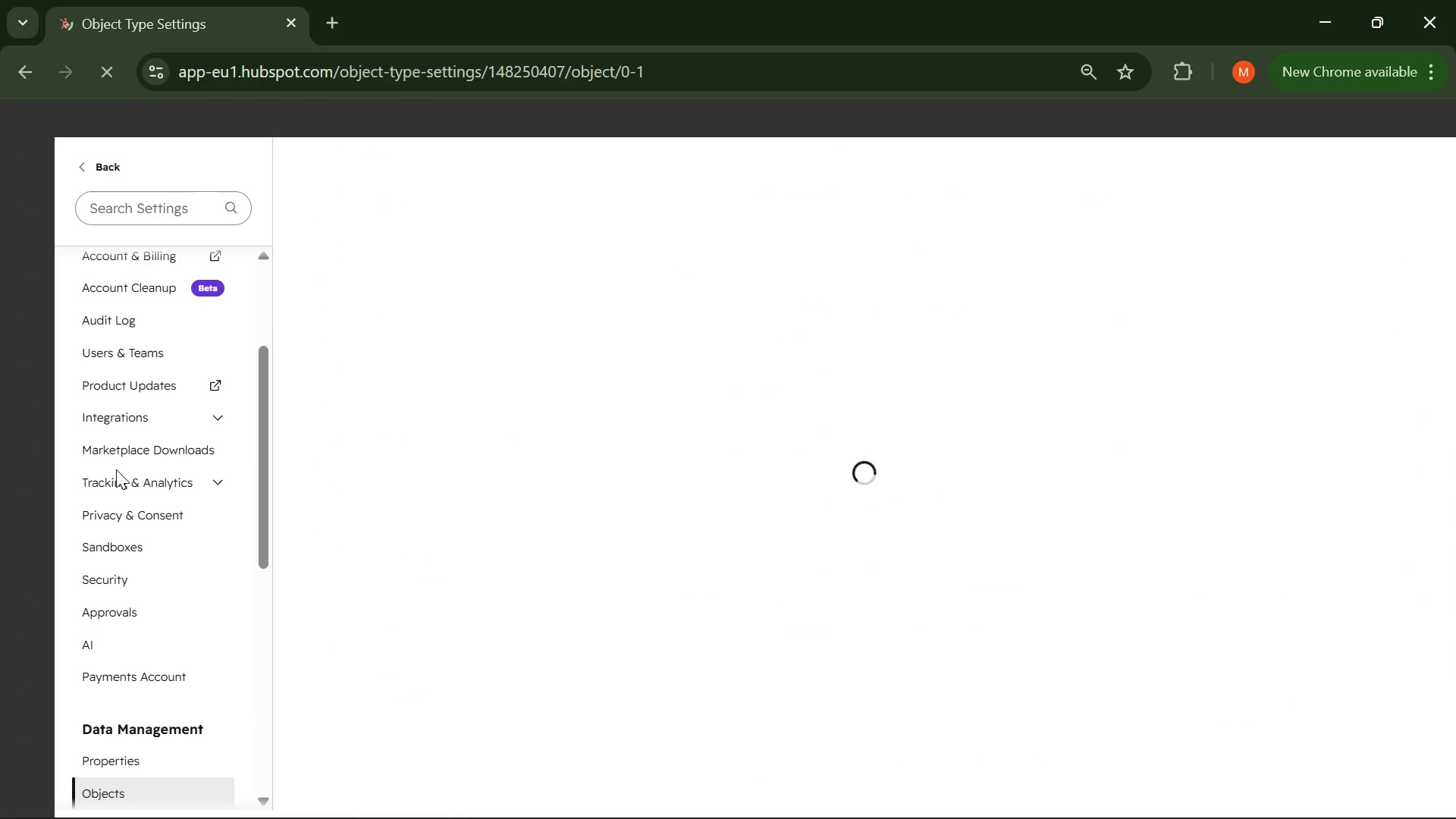 
key(Meta+V)
 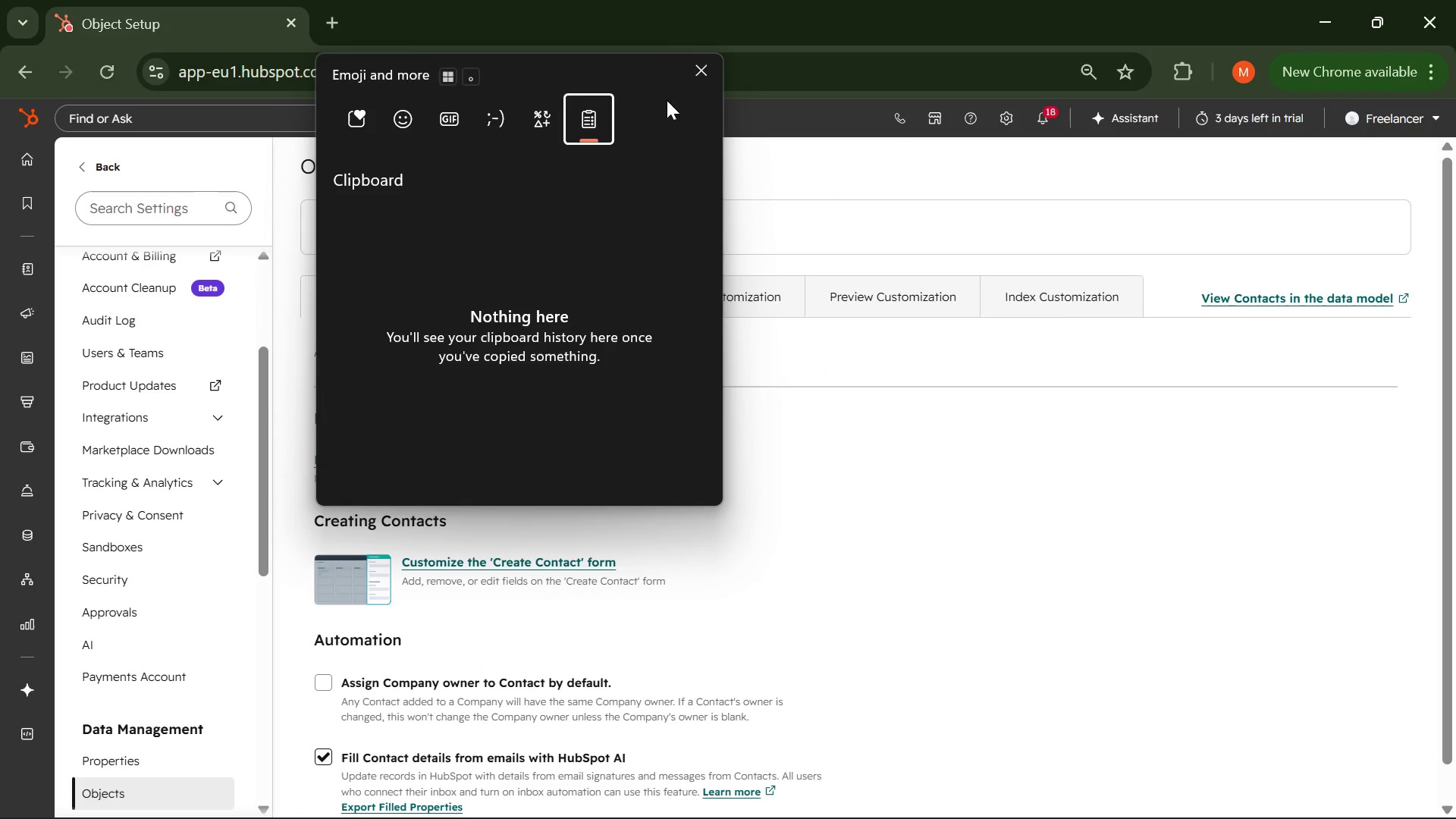 
left_click([703, 77])
 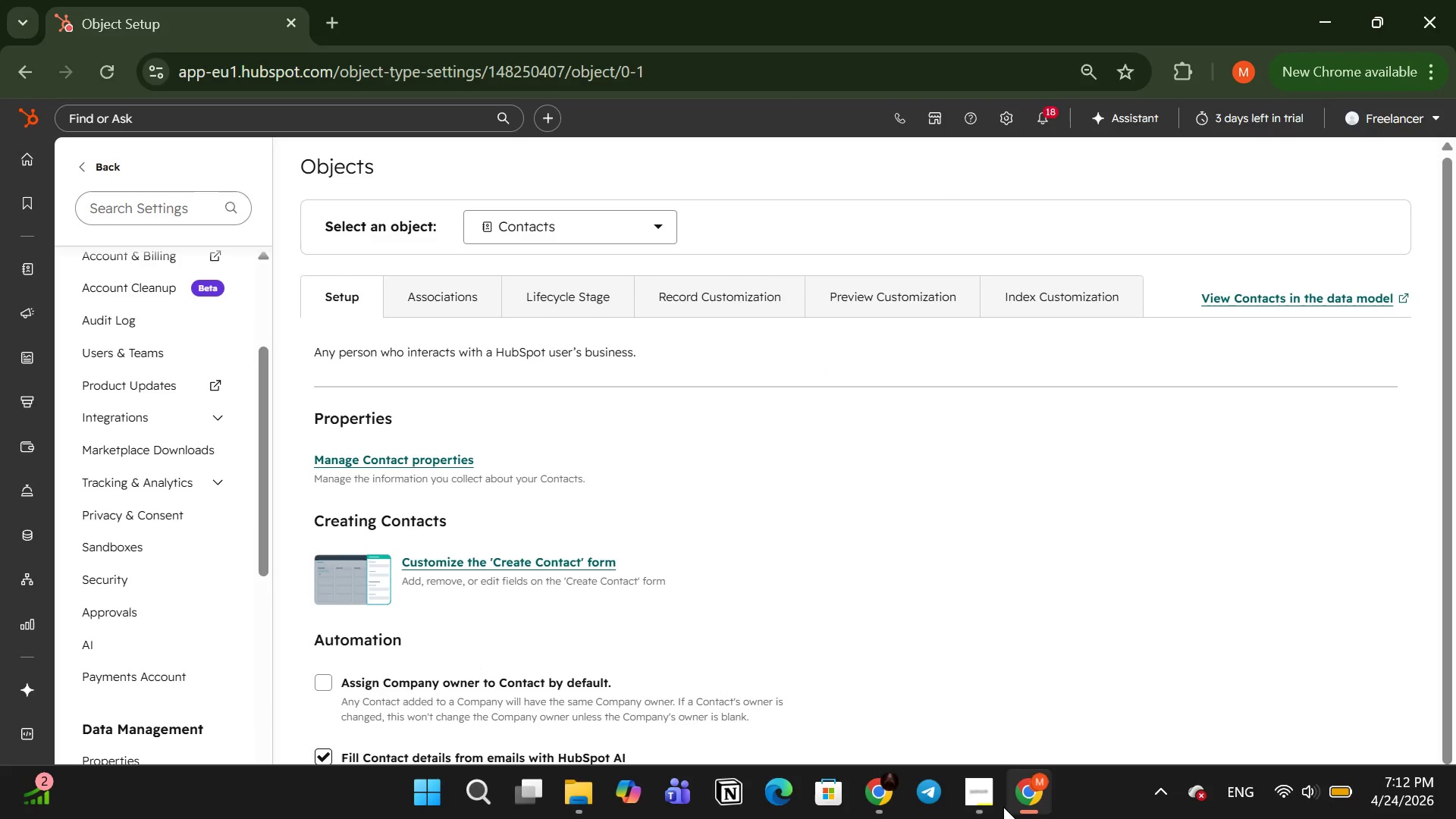 
left_click([996, 807])